 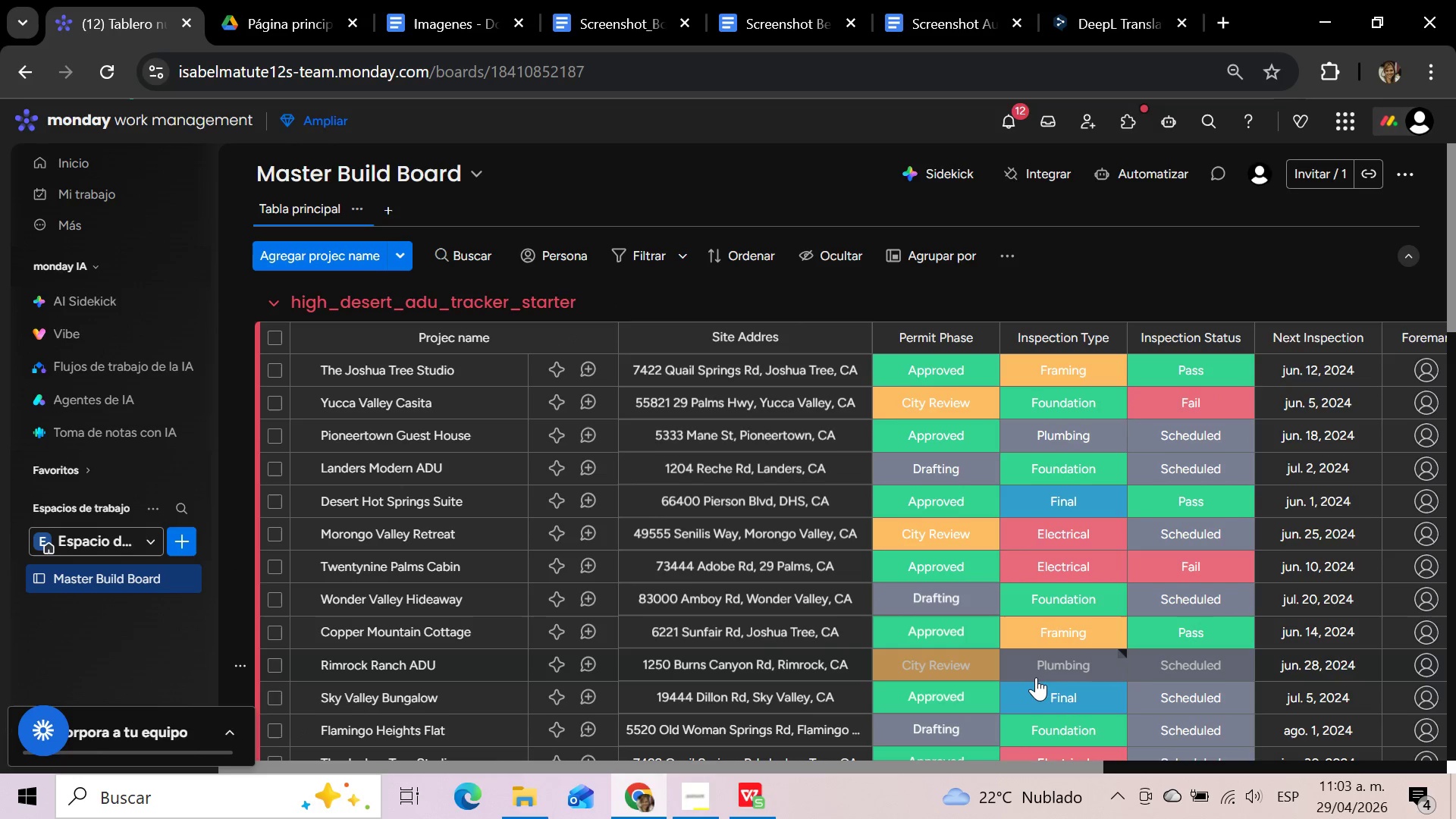 
left_click([767, 797])
 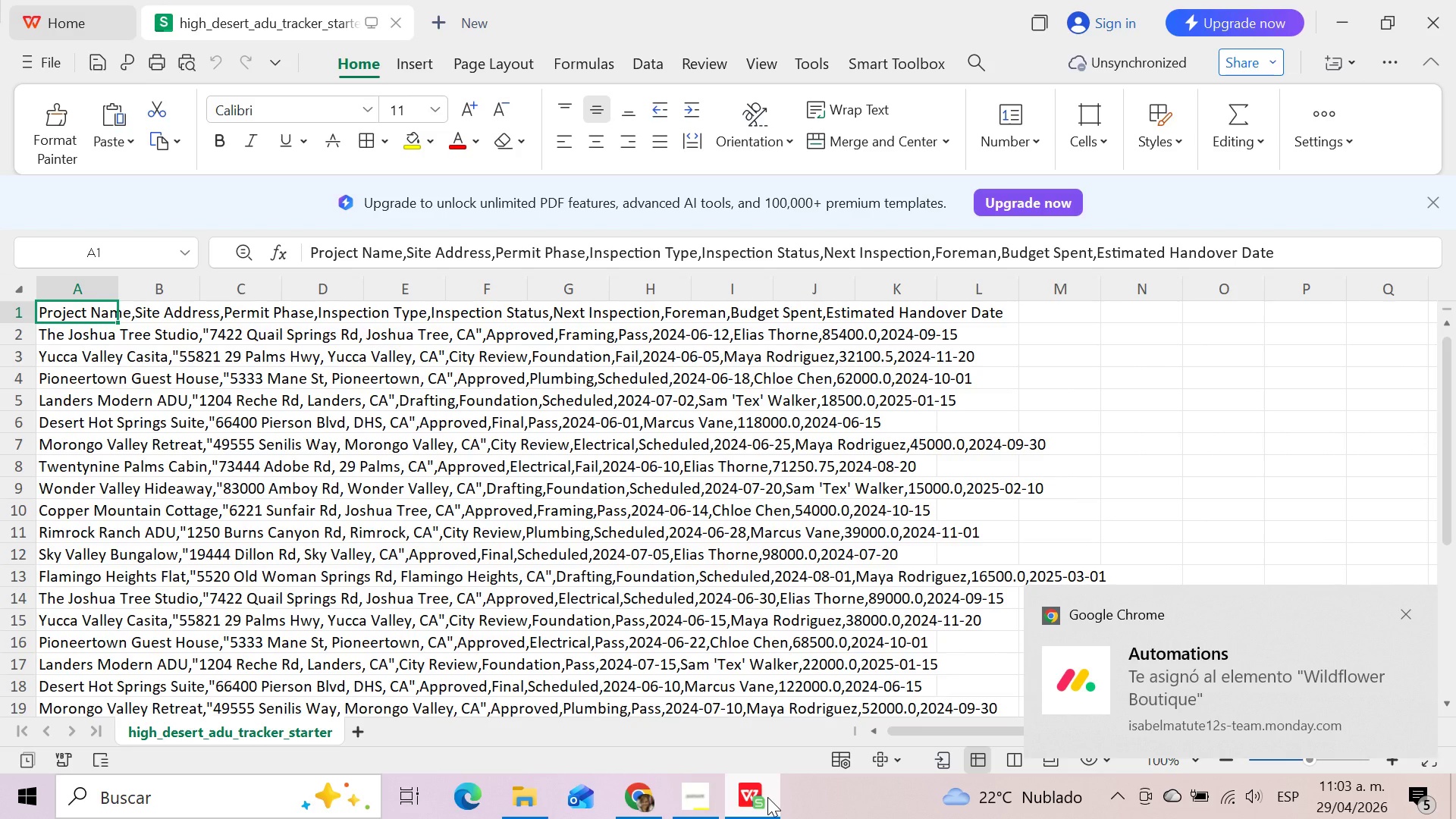 
wait(9.67)
 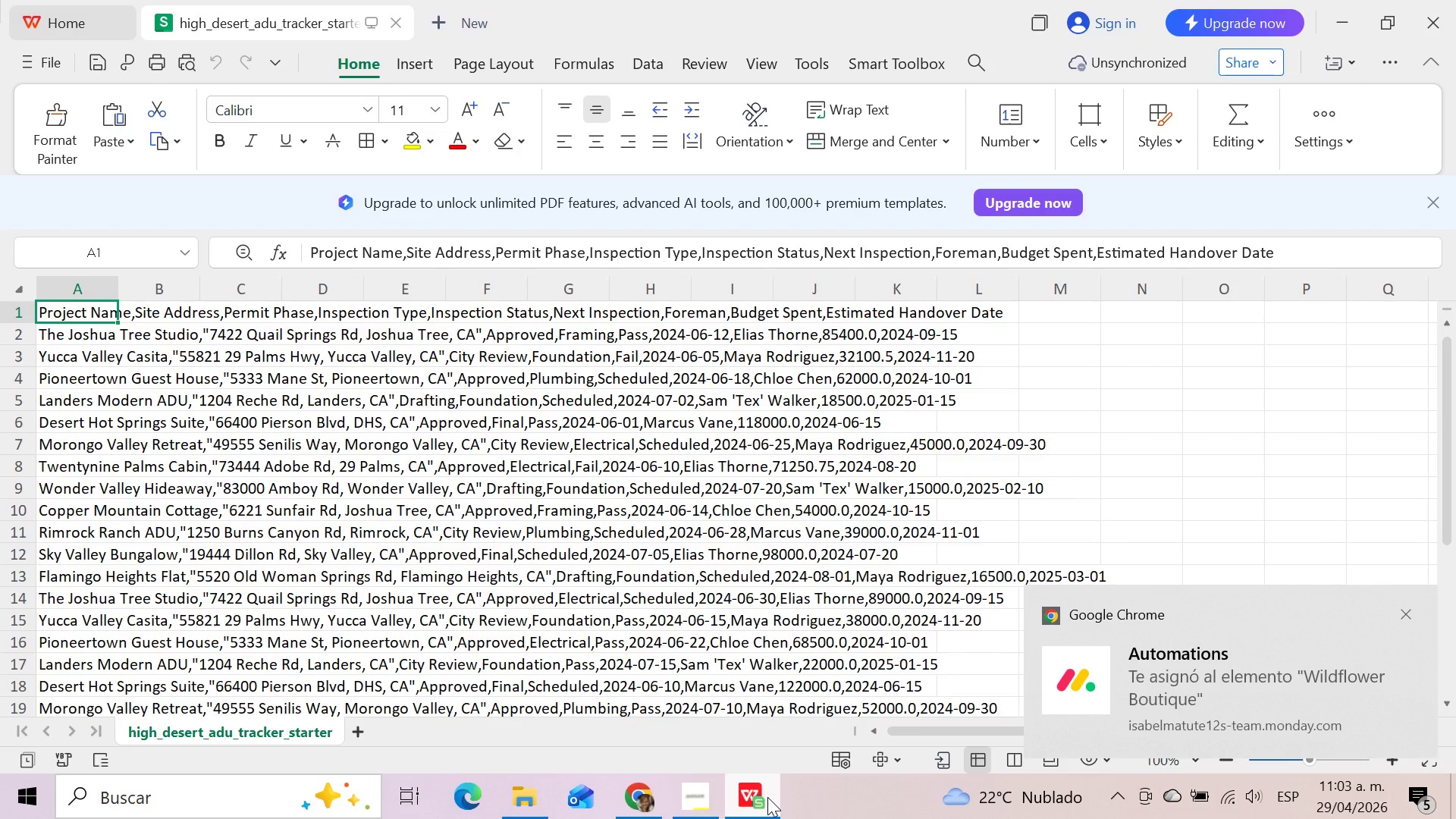 
left_click([82, 339])
 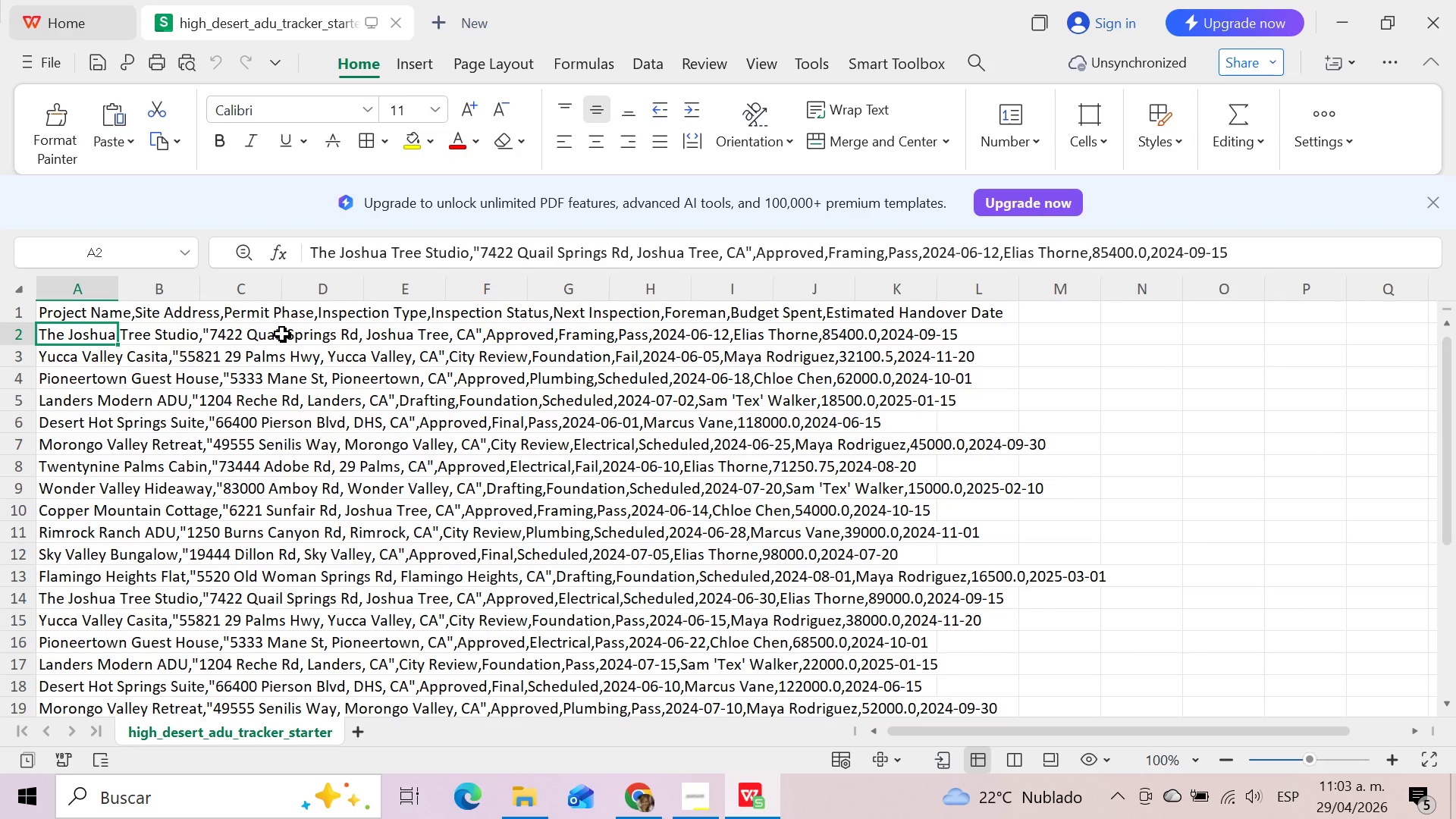 
left_click([282, 334])
 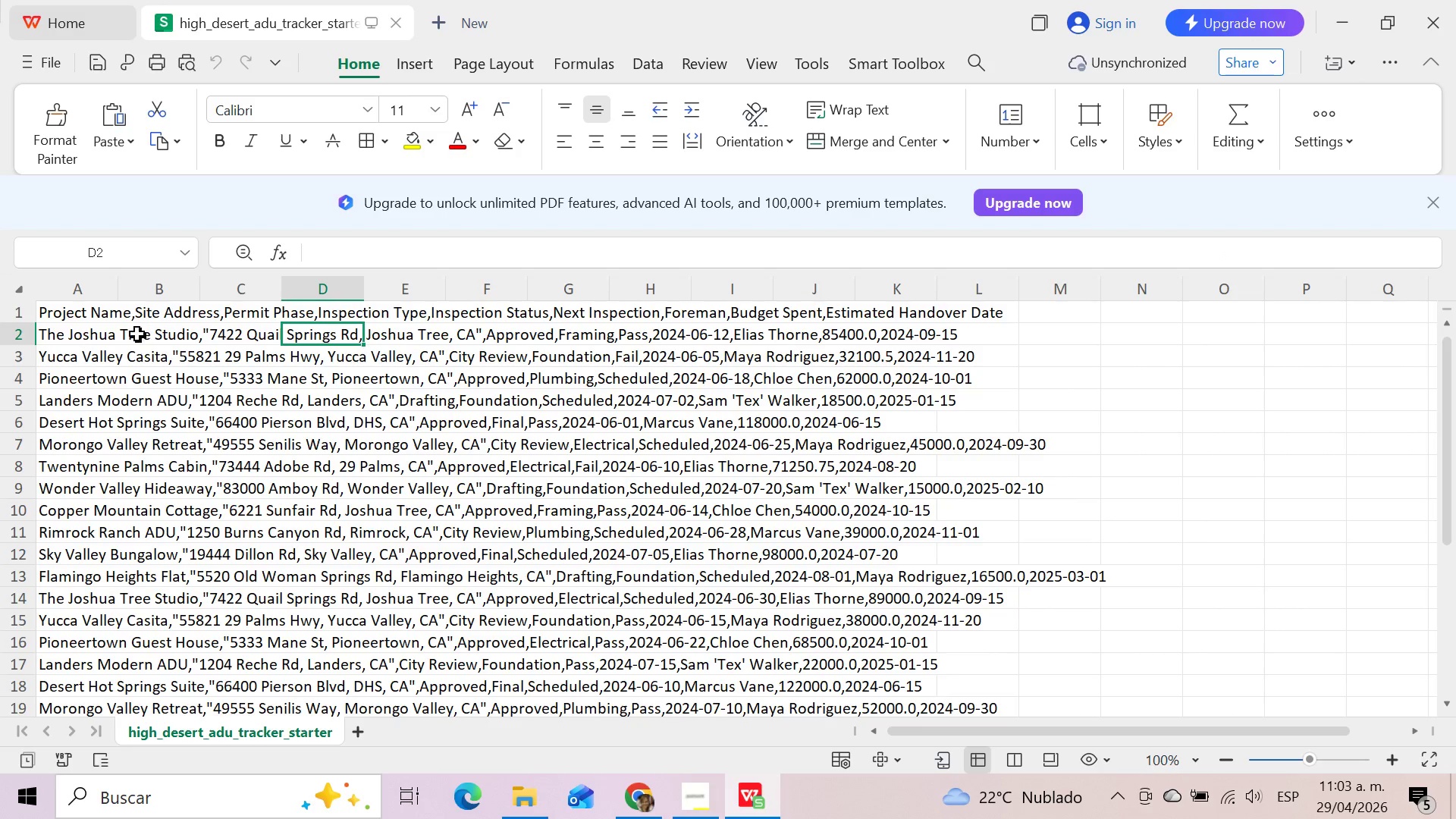 
left_click([102, 336])
 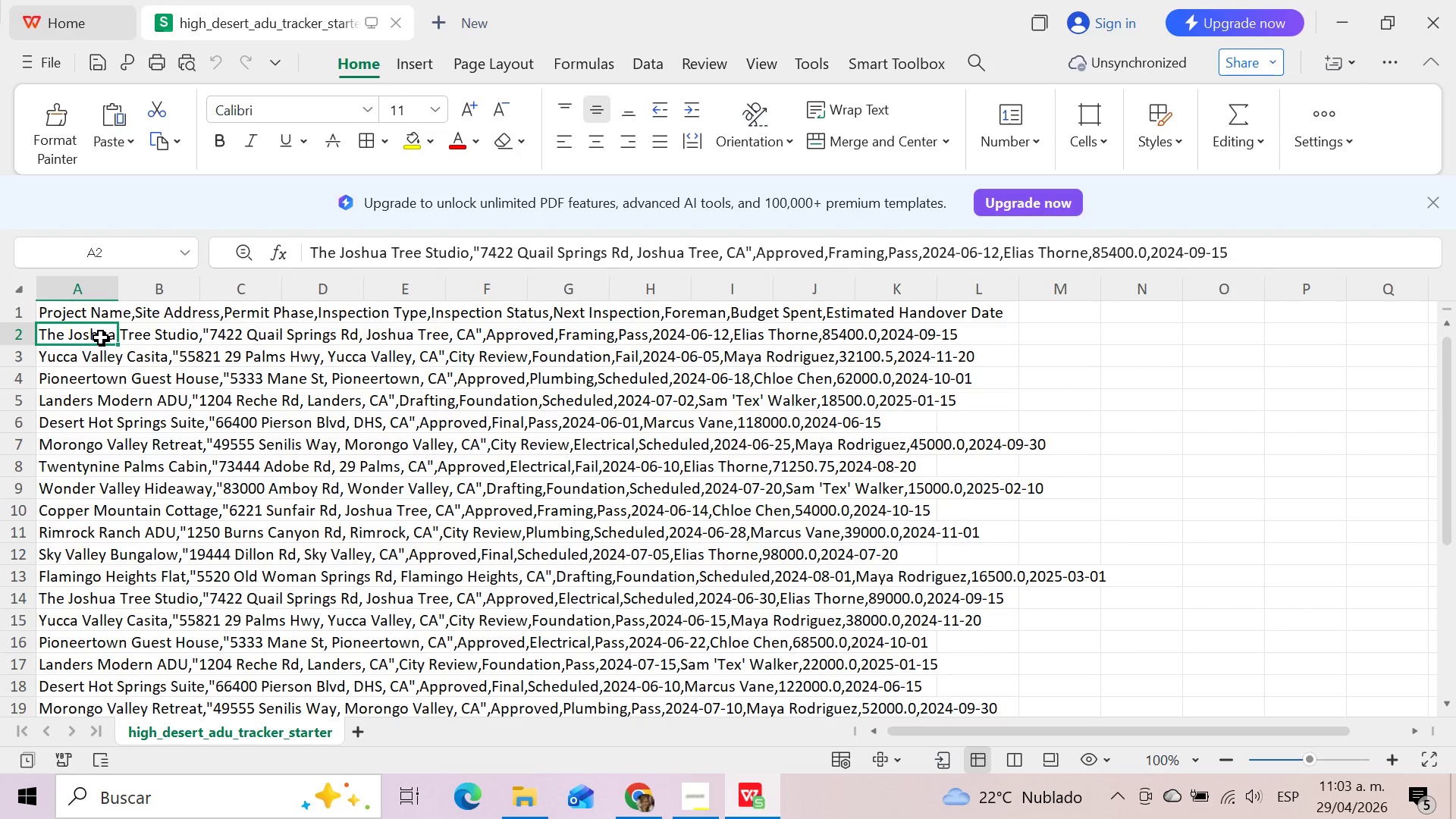 
wait(9.47)
 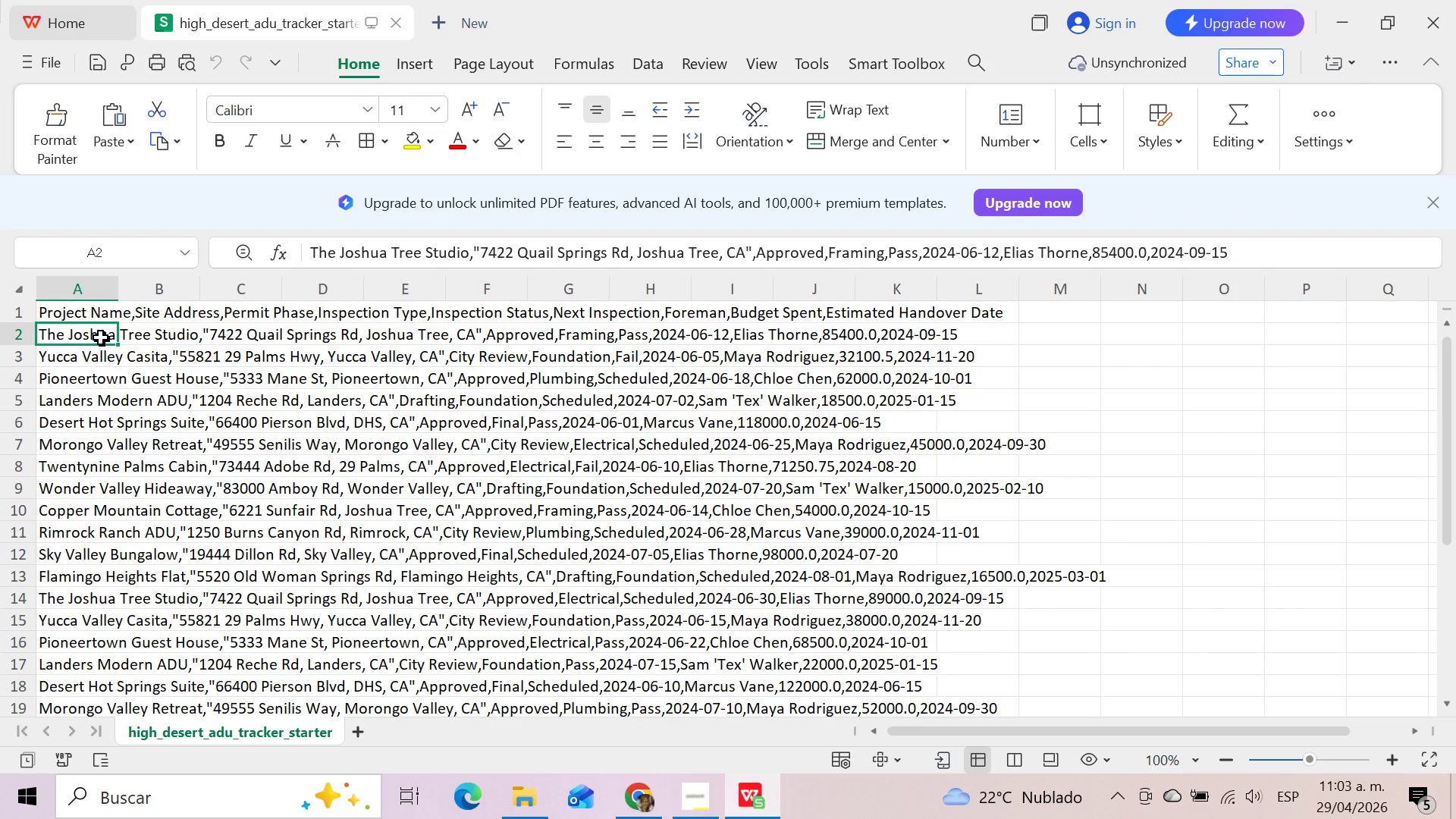 
left_click([641, 795])
 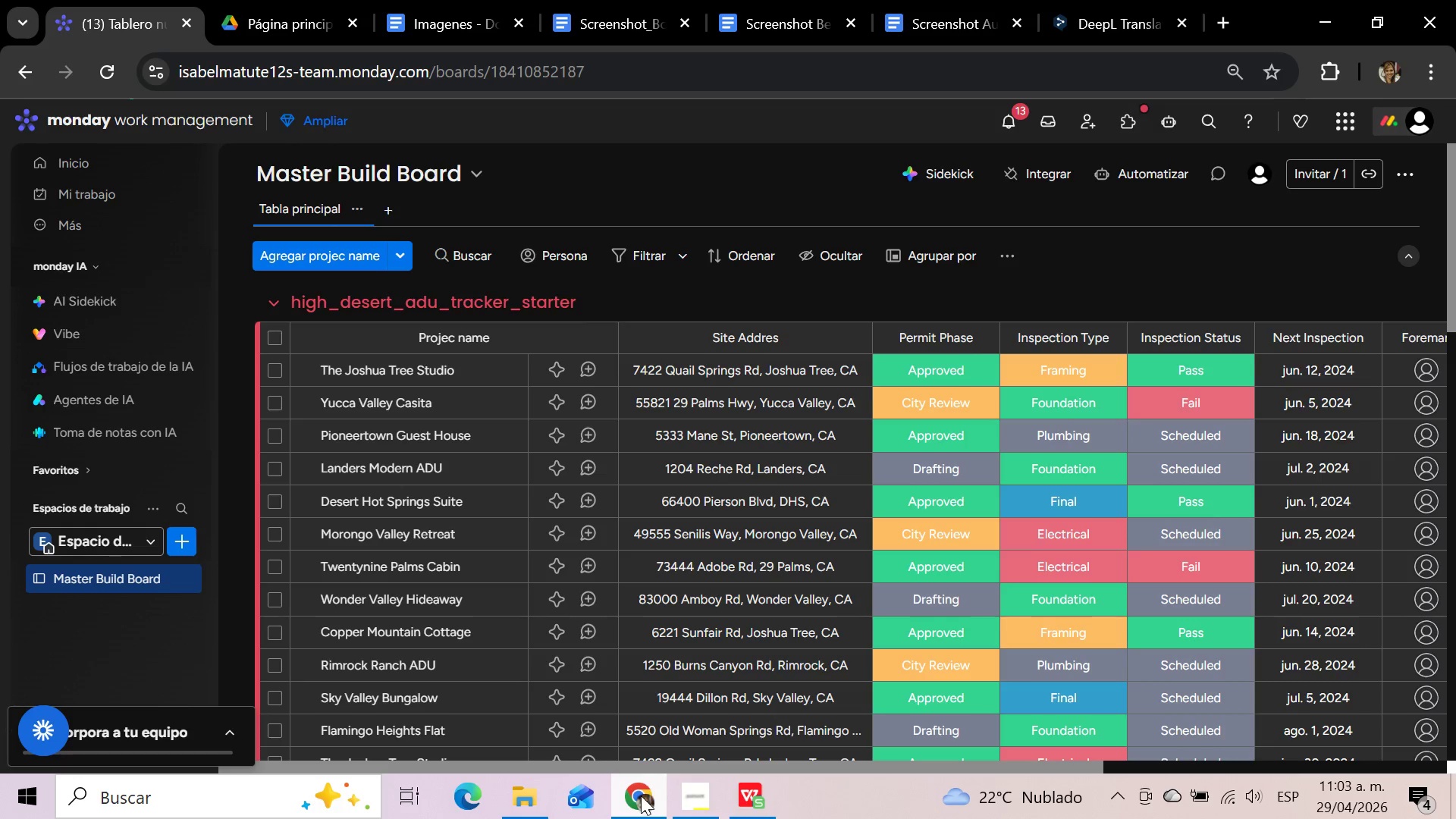 
left_click([641, 795])
 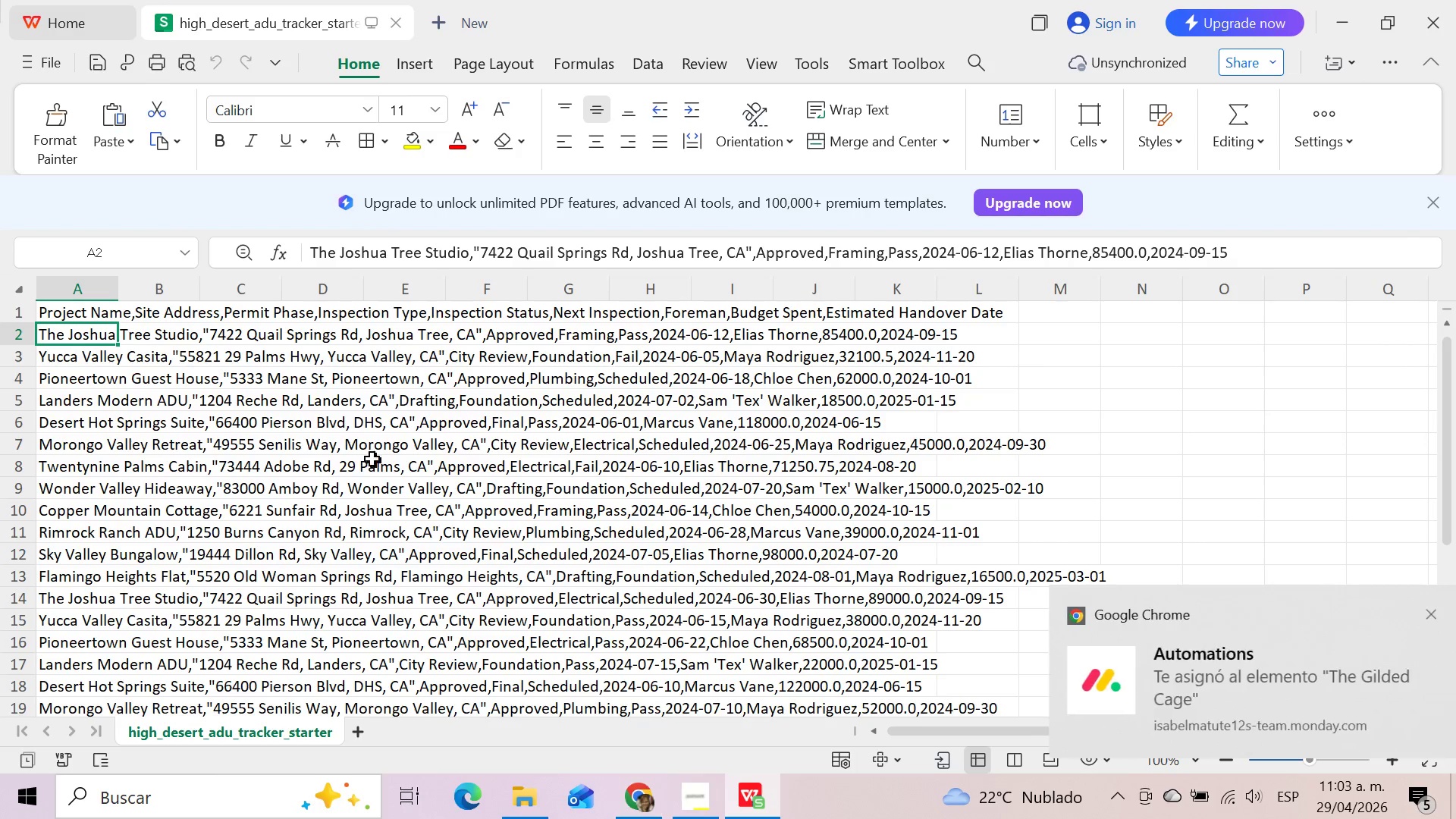 
left_click([83, 363])
 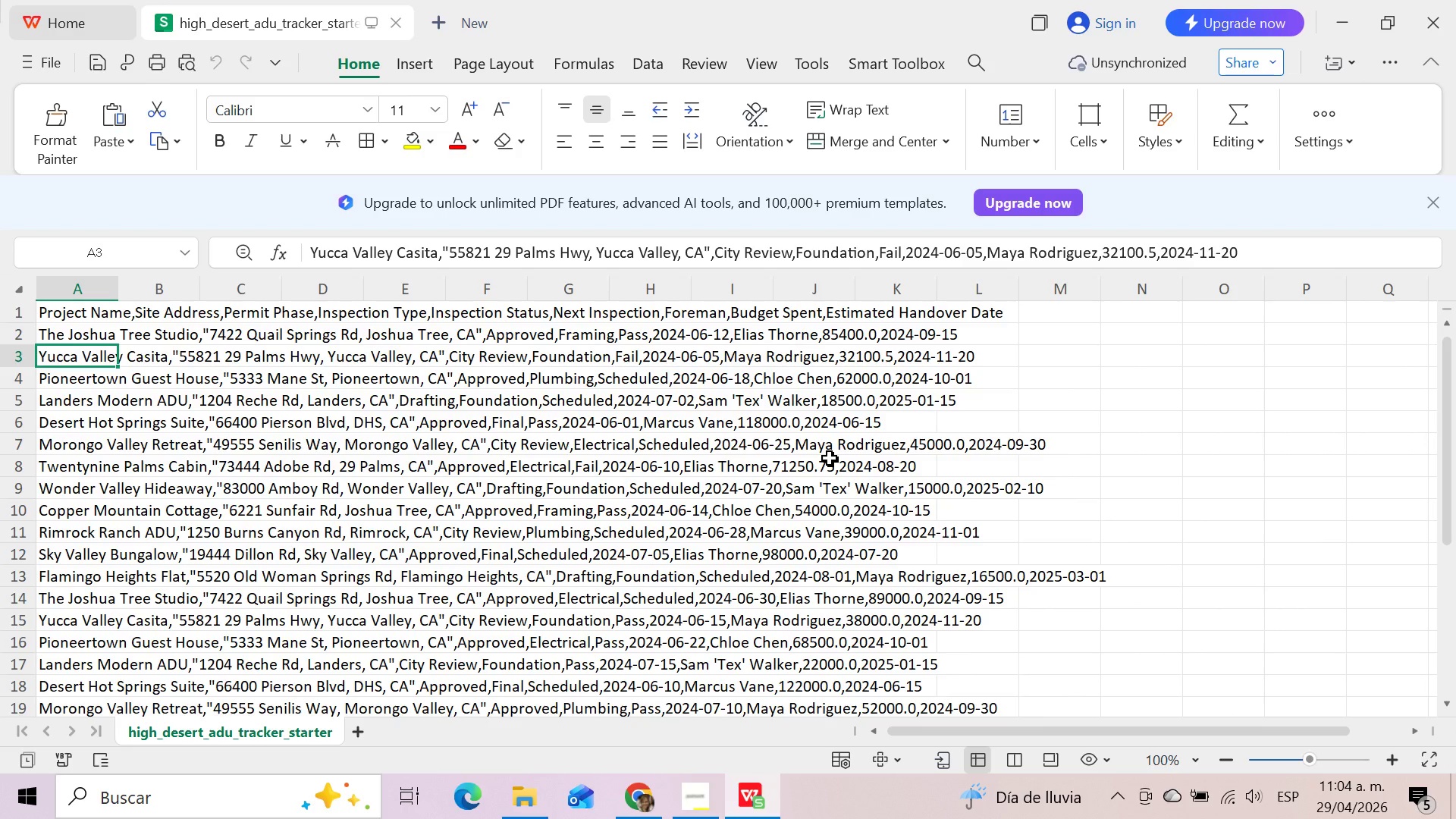 
wait(37.58)
 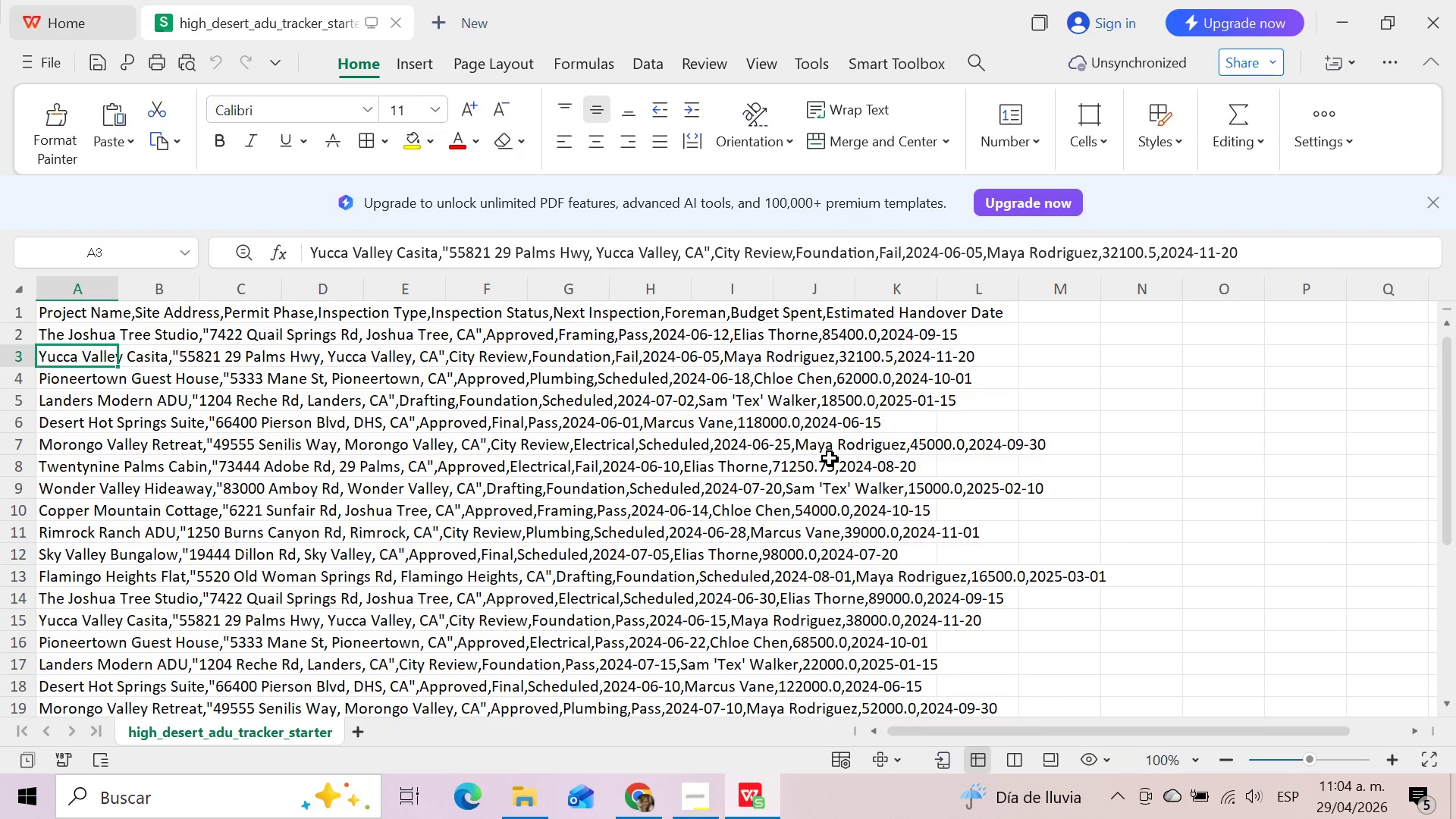 
left_click([701, 808])